 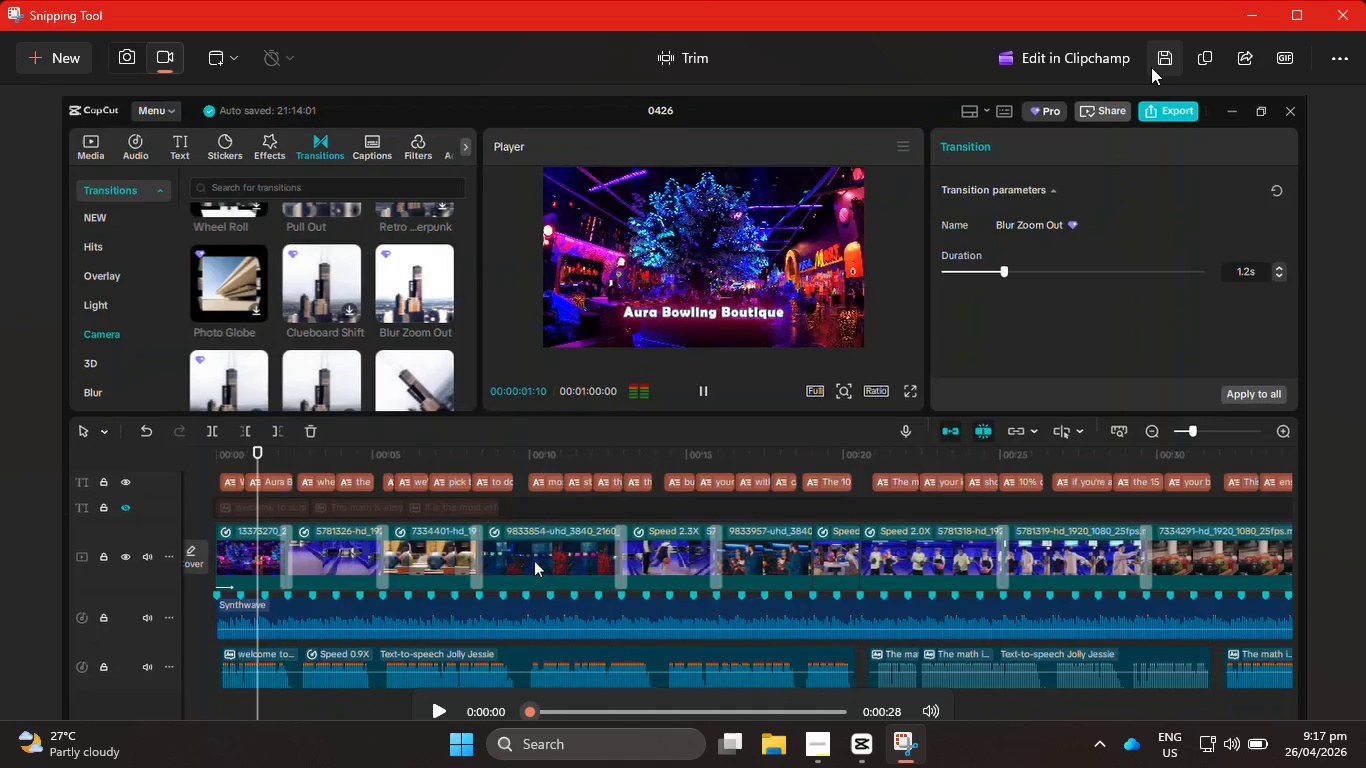 
left_click([111, 232])
 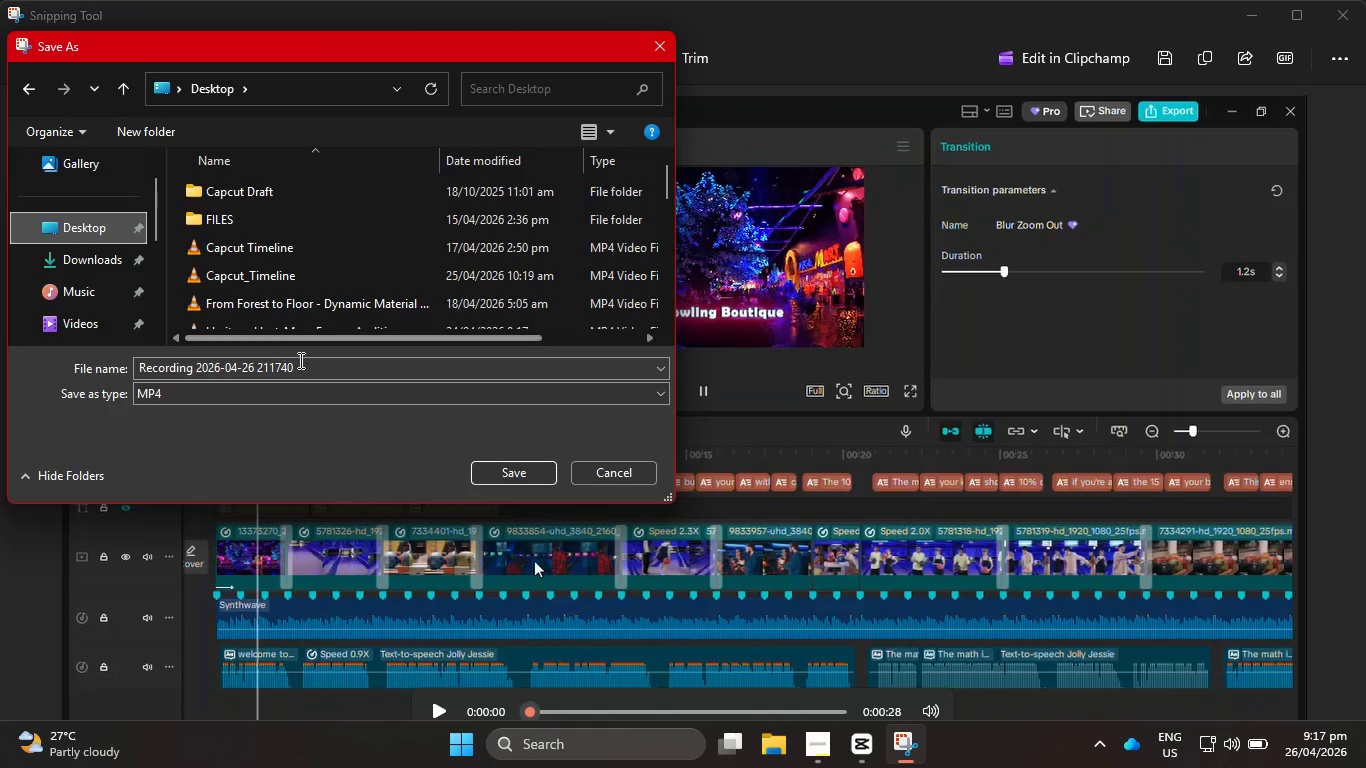 
left_click_drag(start_coordinate=[316, 370], to_coordinate=[125, 366])
 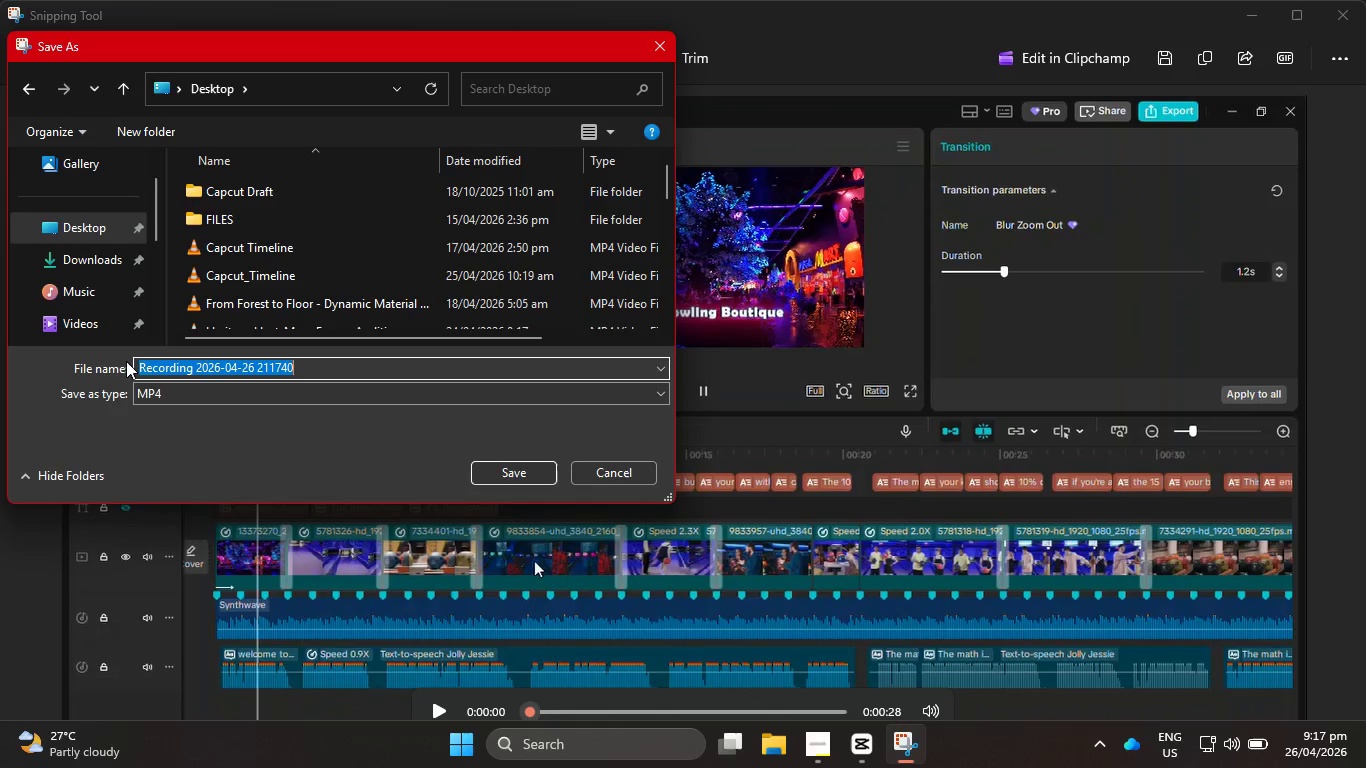 
type(Process_Proof)
 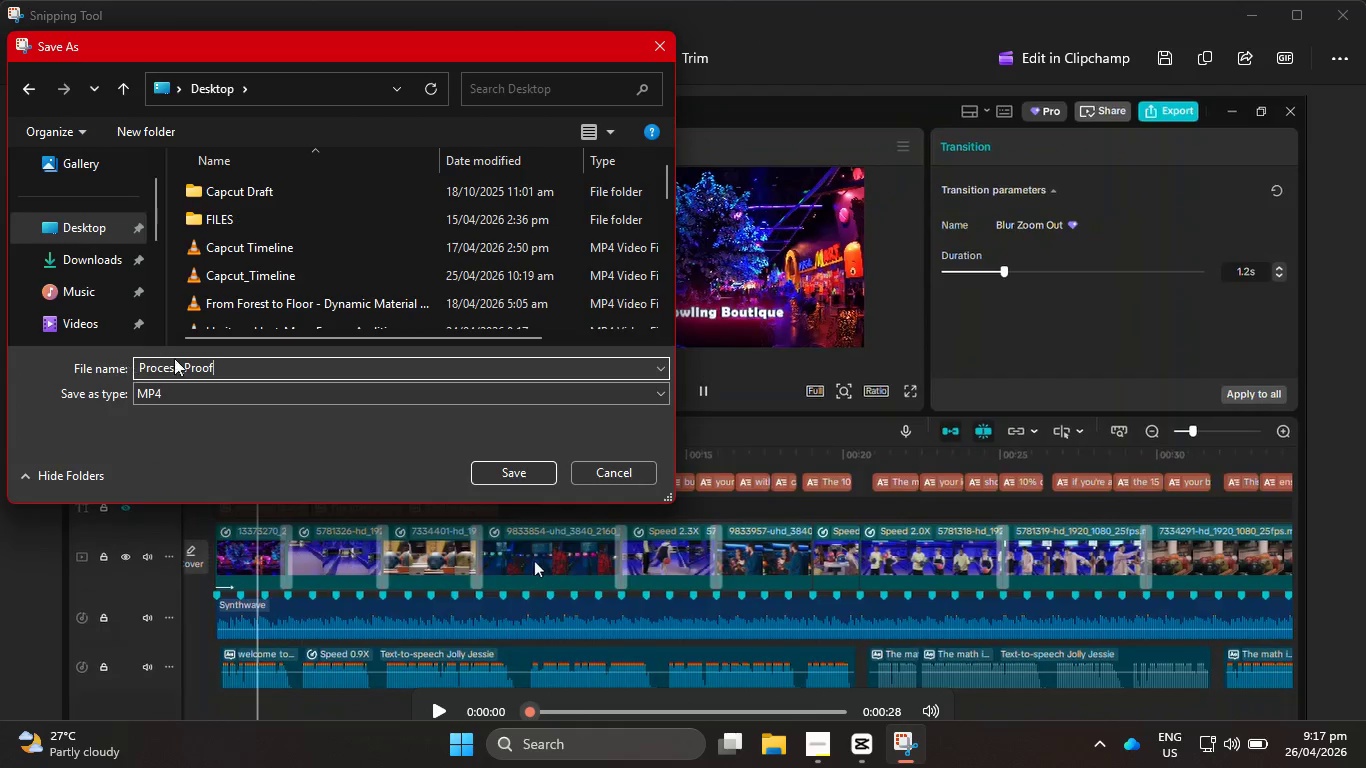 
left_click([538, 473])
 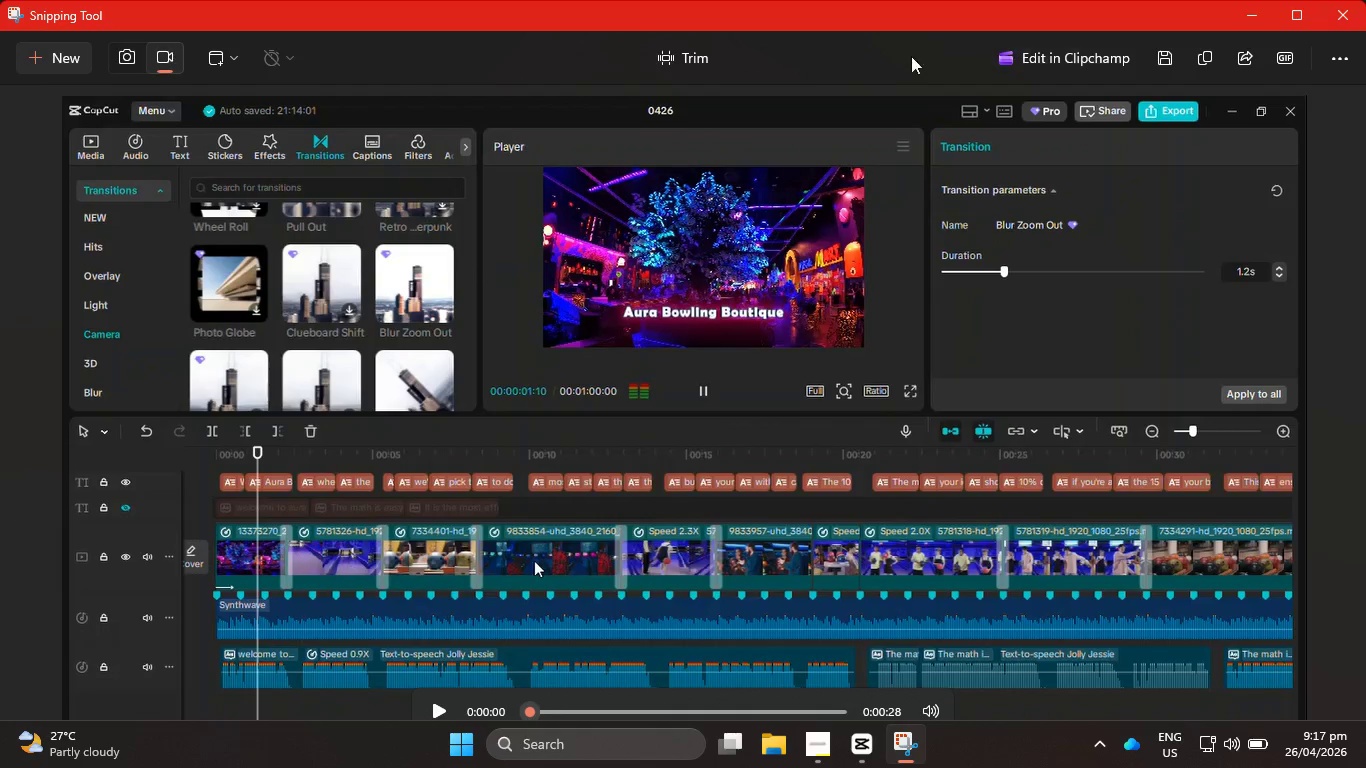 
left_click_drag(start_coordinate=[826, 14], to_coordinate=[720, 99])
 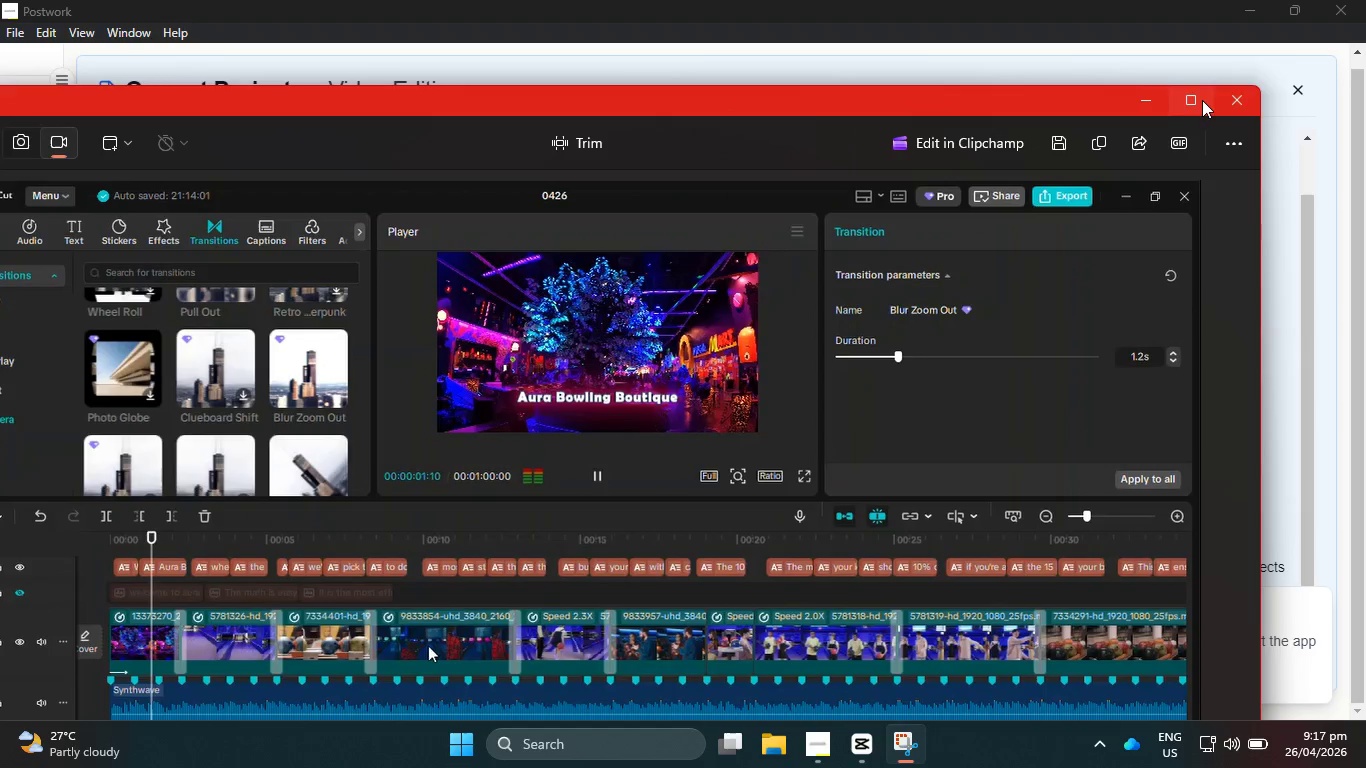 
left_click([1217, 100])